 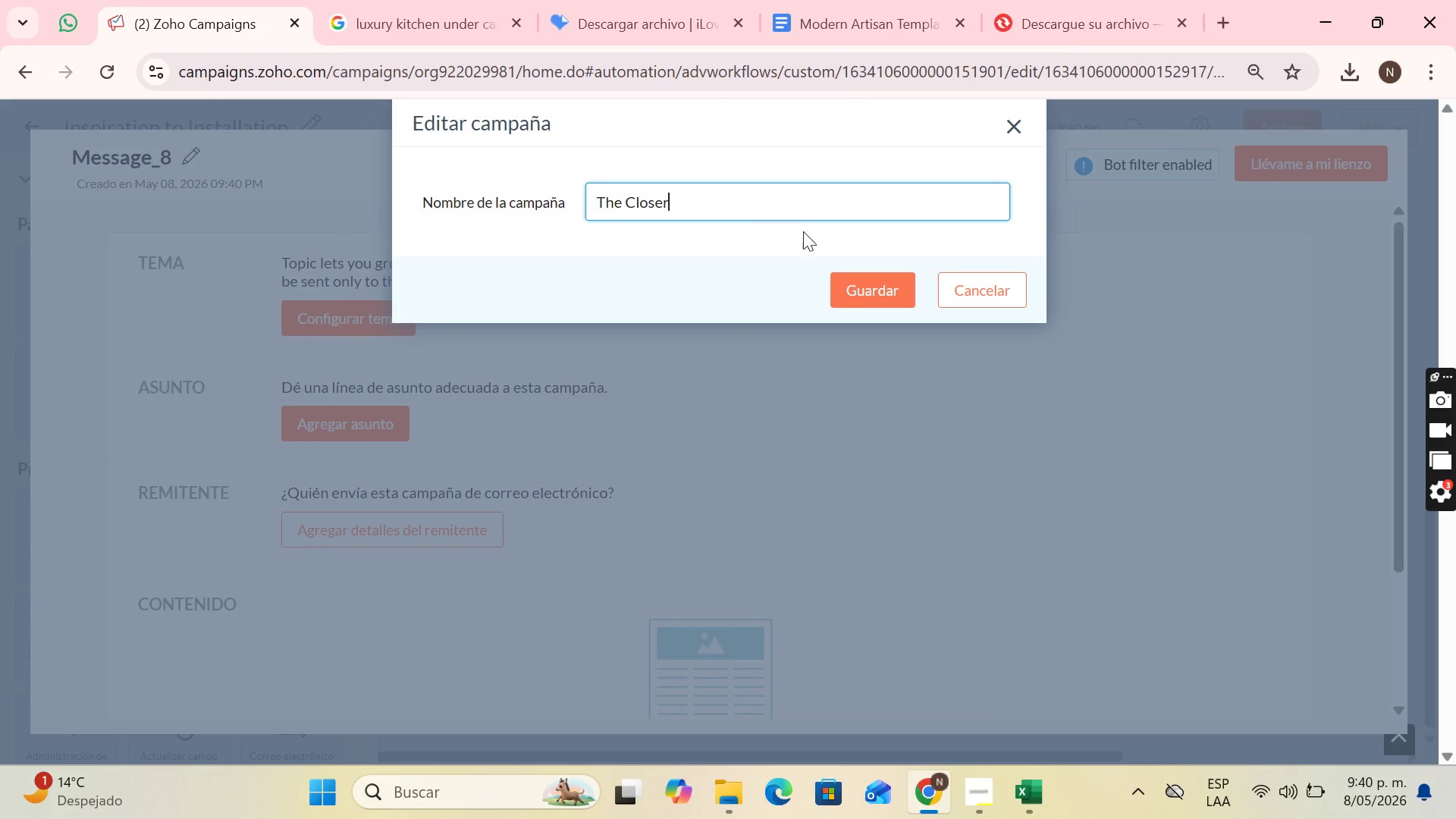 
left_click([839, 282])
 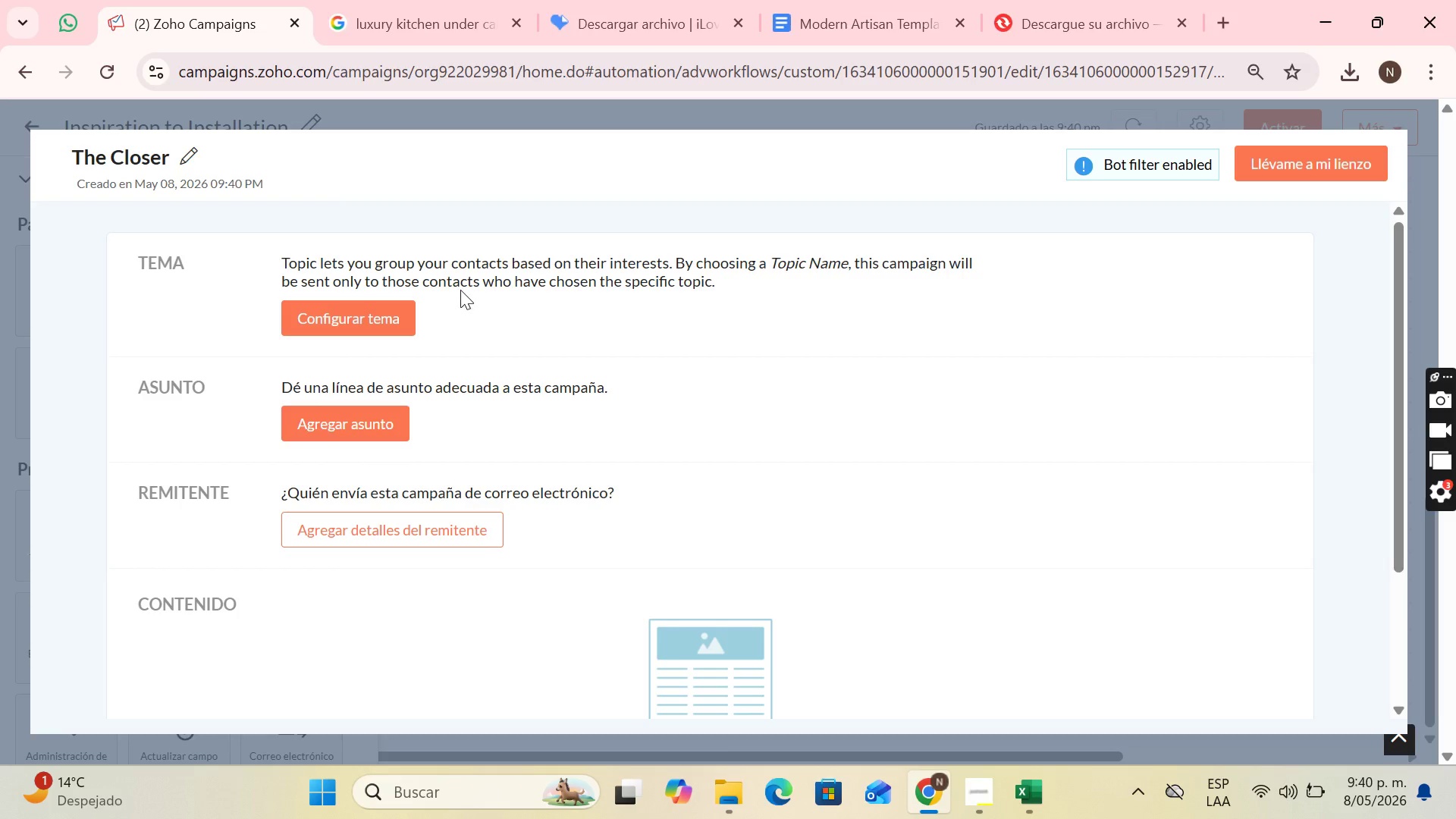 
left_click([397, 304])
 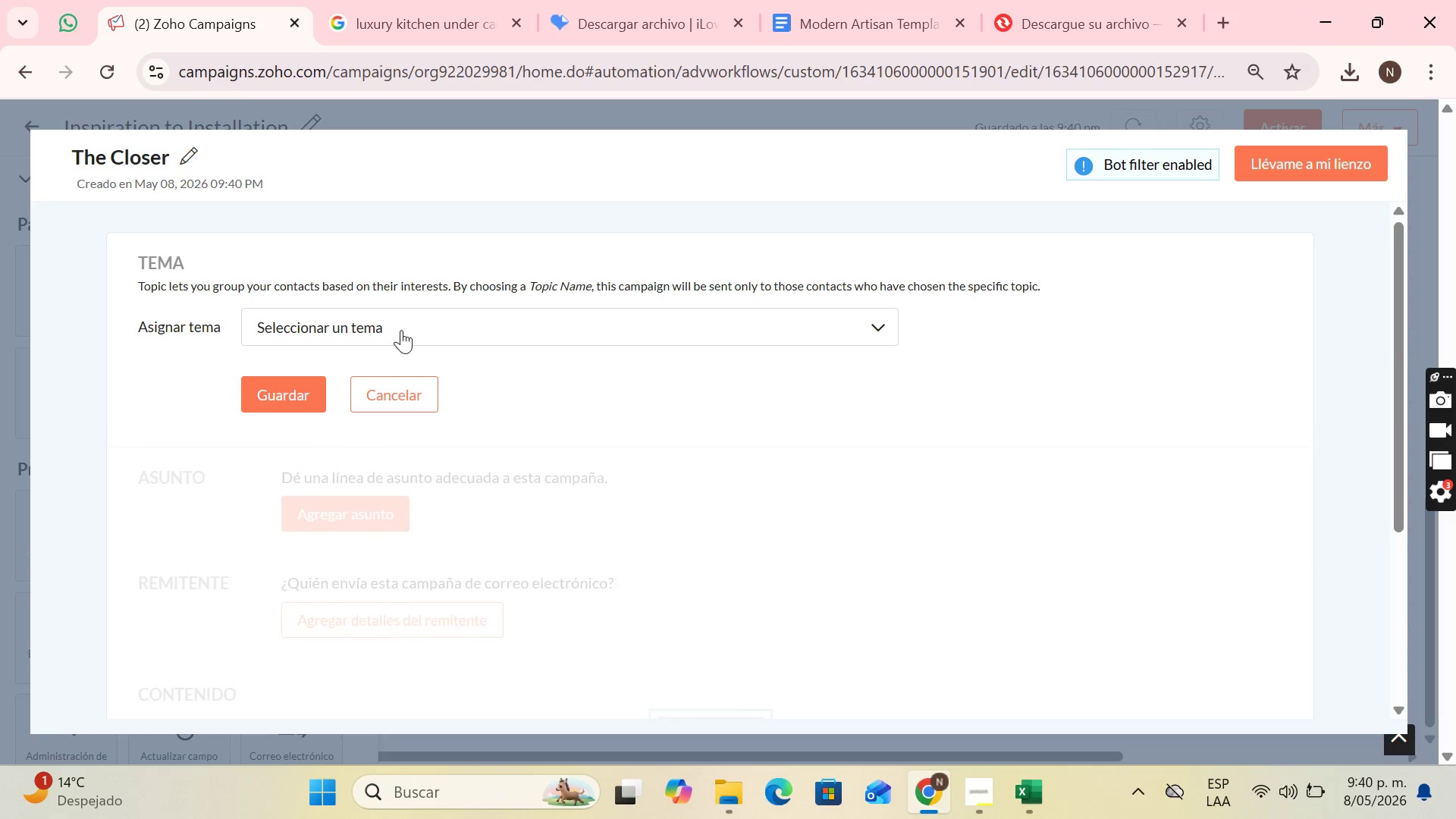 
left_click([401, 334])
 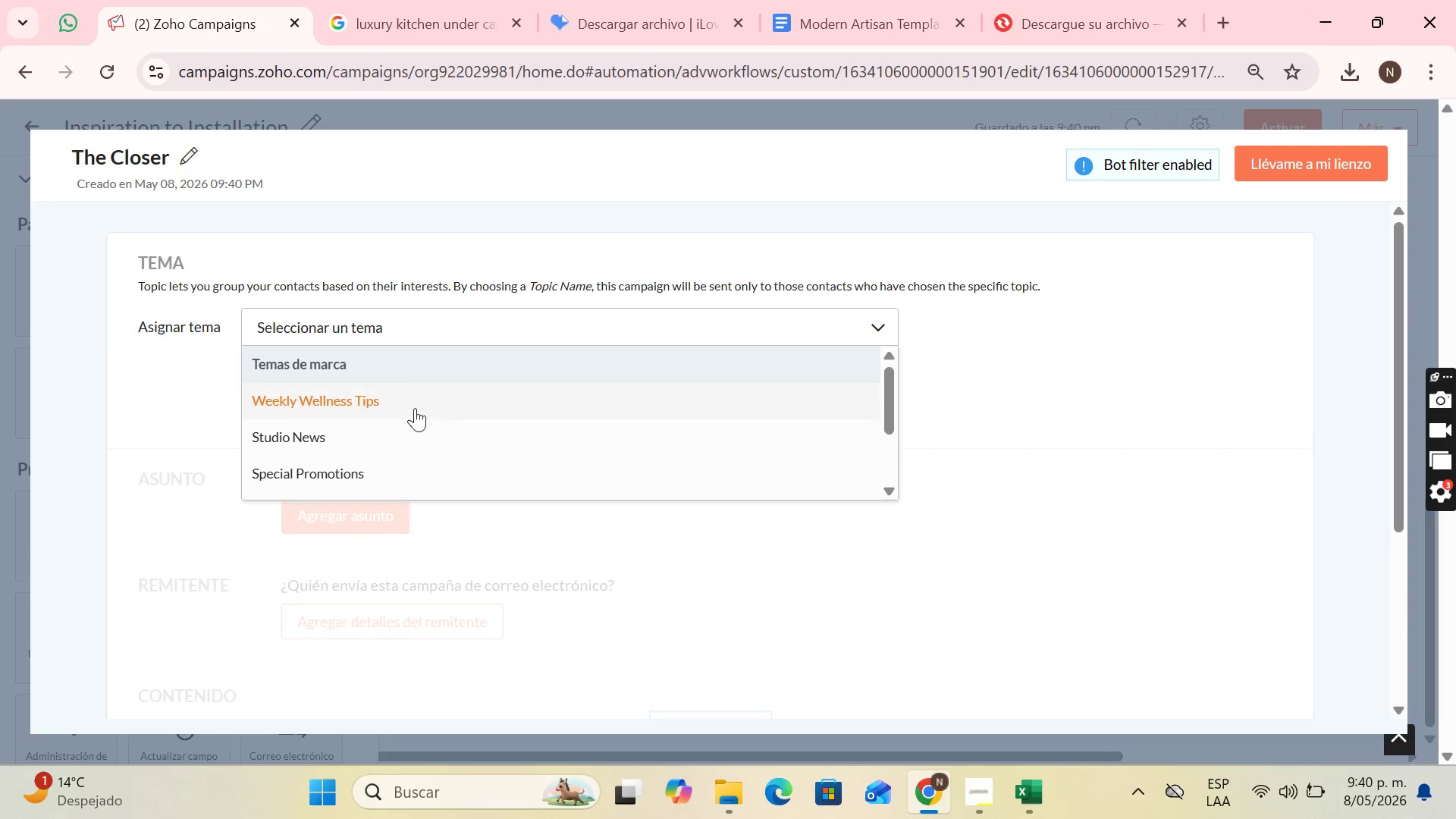 
scroll: coordinate [418, 415], scroll_direction: down, amount: 3.0
 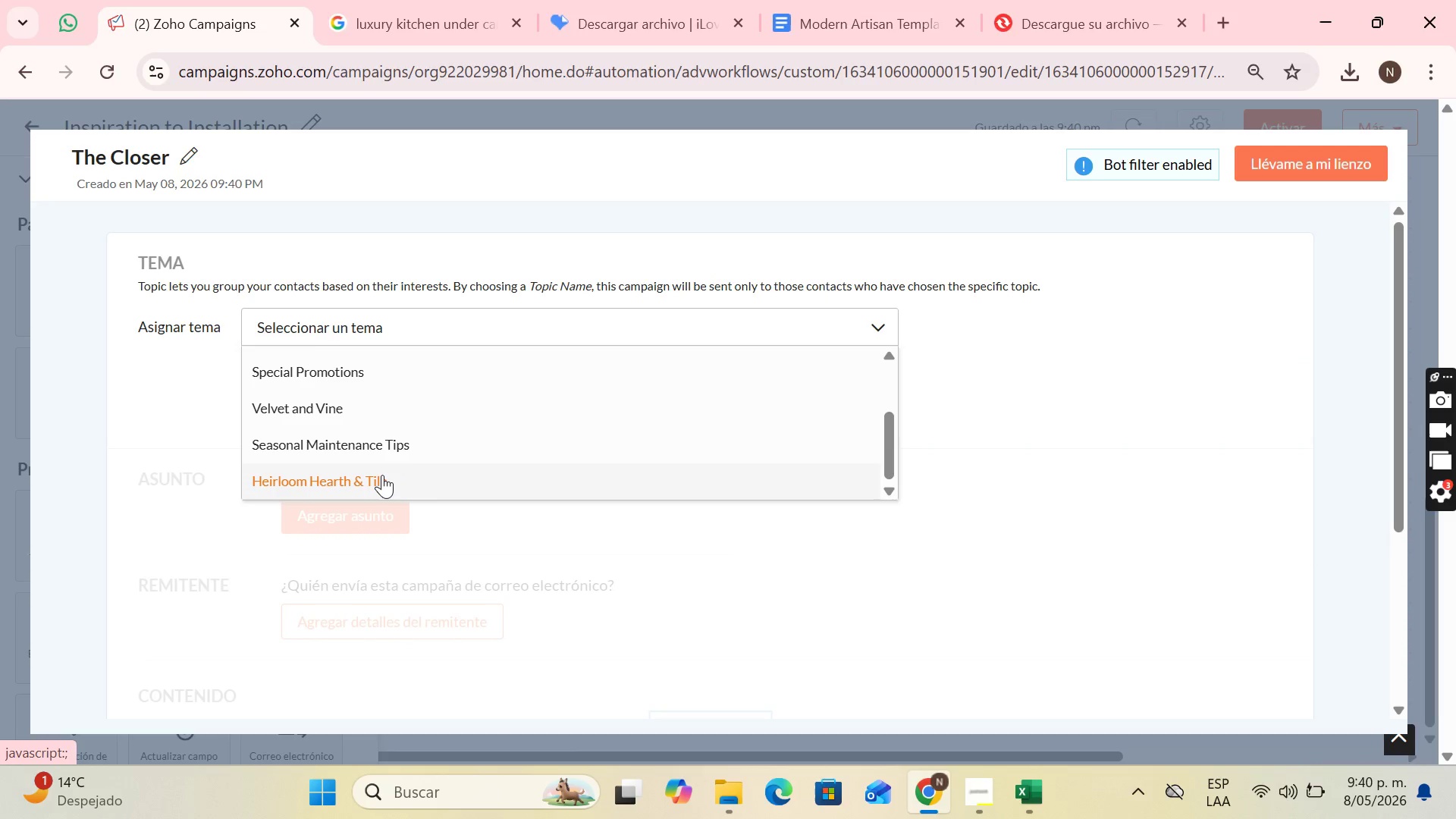 
left_click([381, 476])
 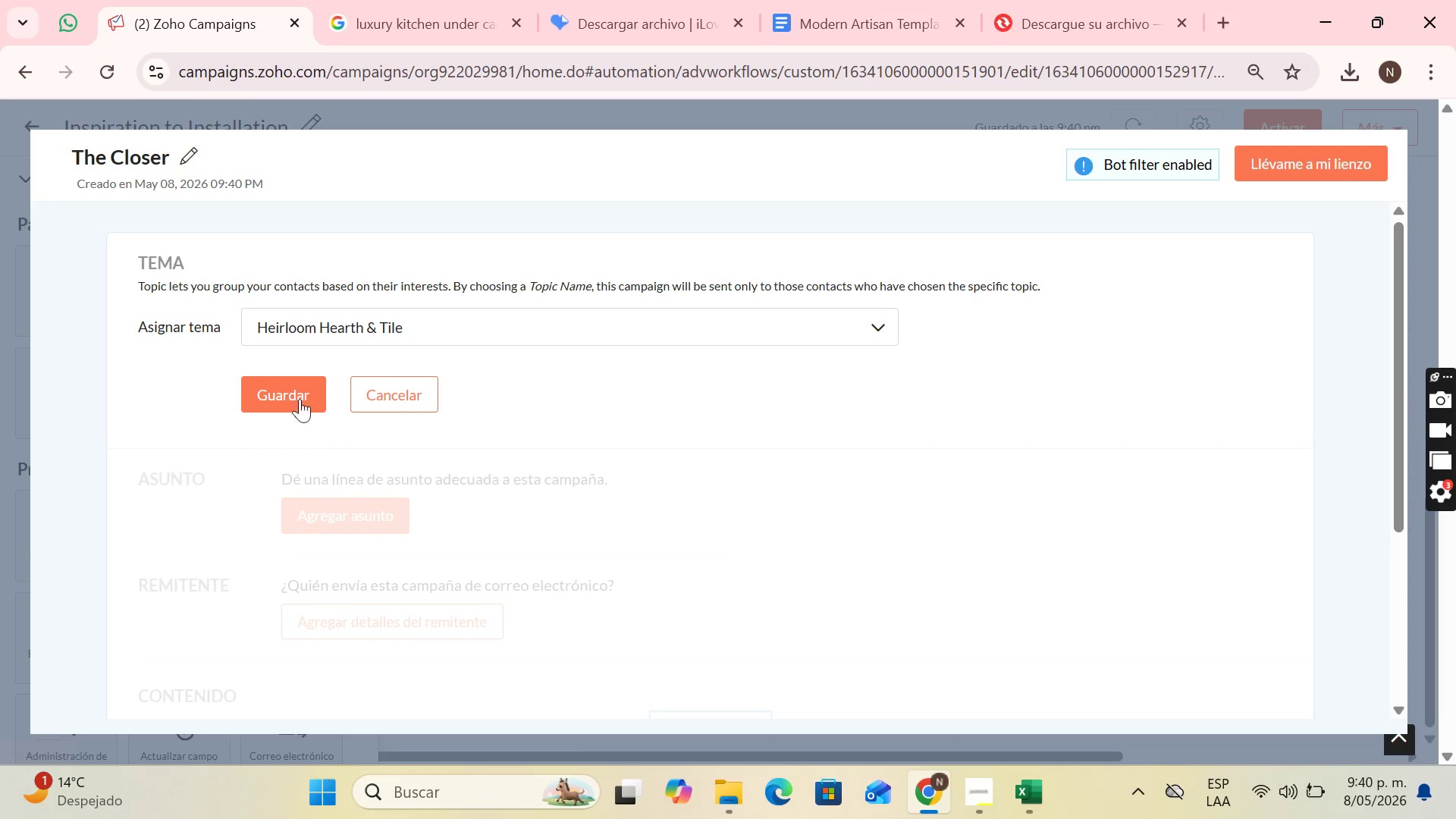 
left_click([285, 391])
 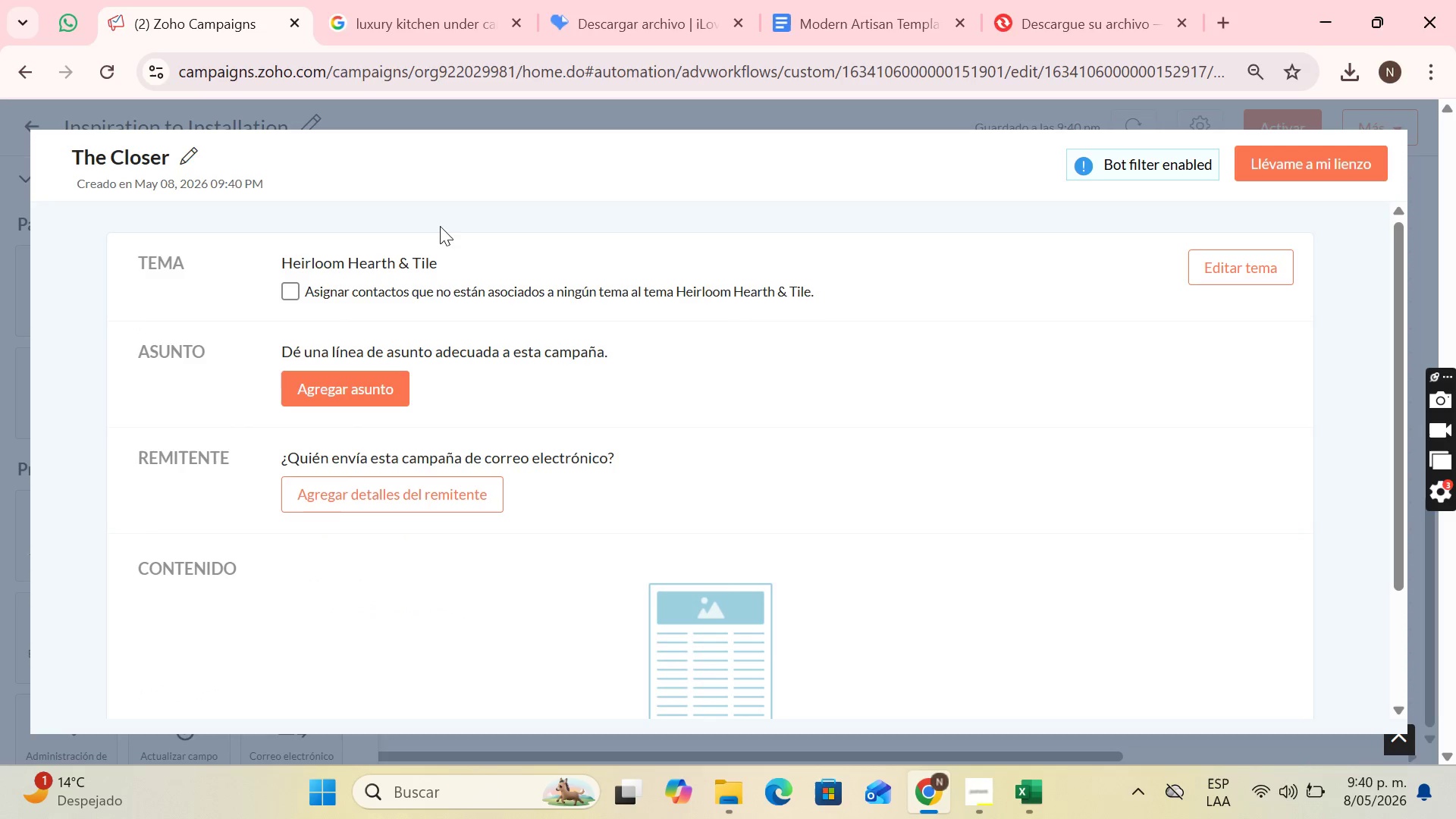 
left_click([357, 383])
 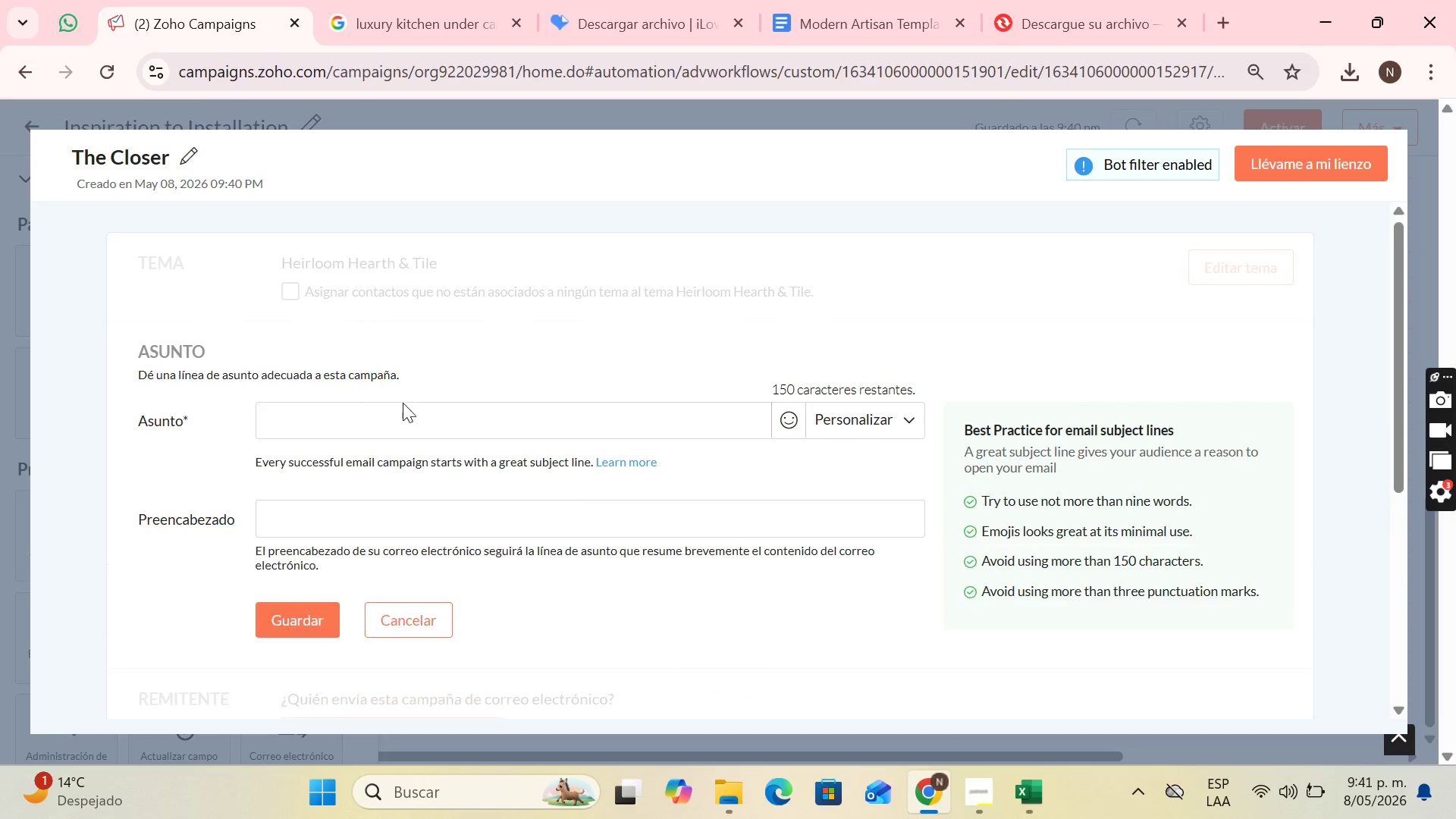 
left_click([433, 430])
 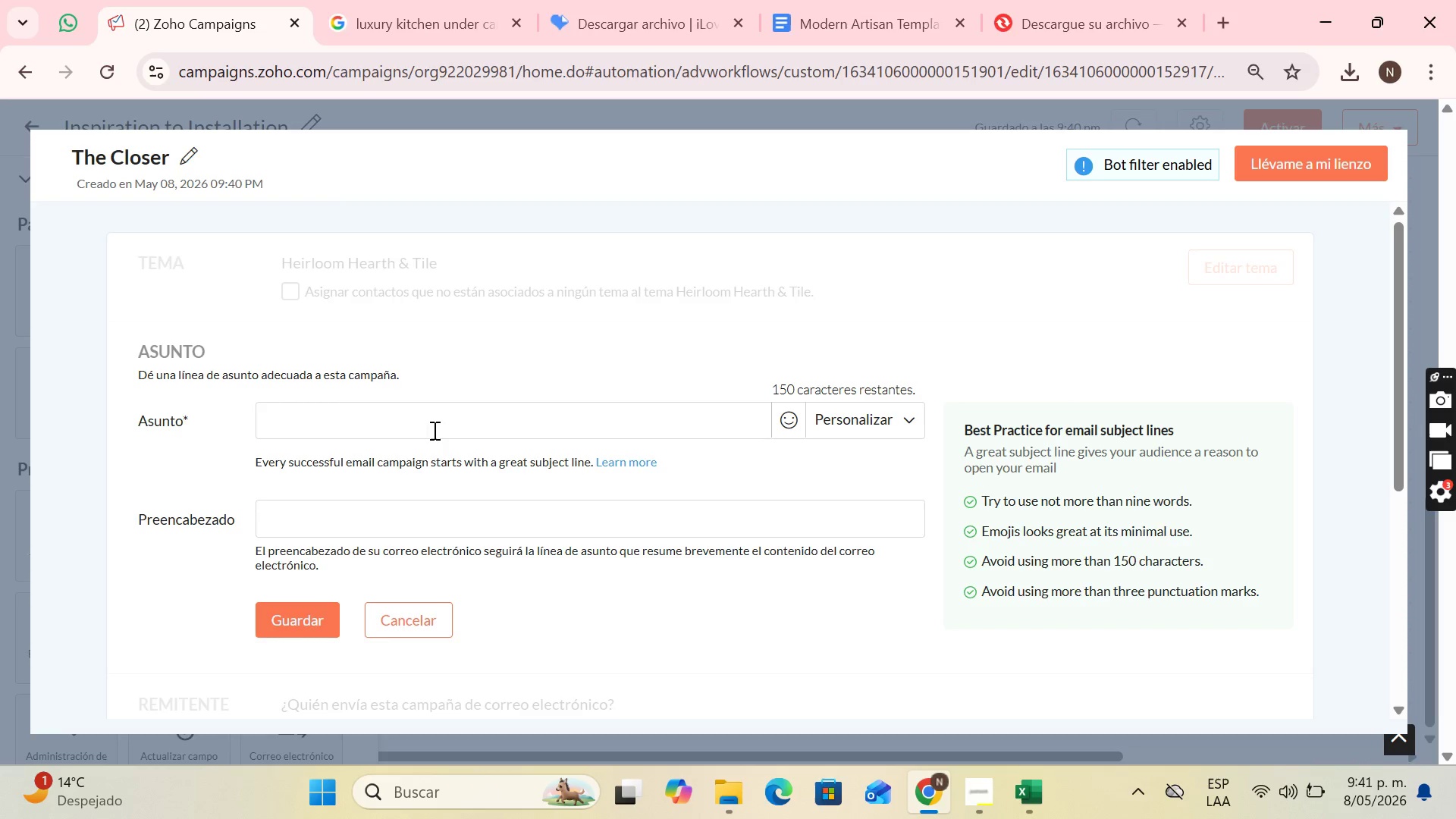 
wait(47.17)
 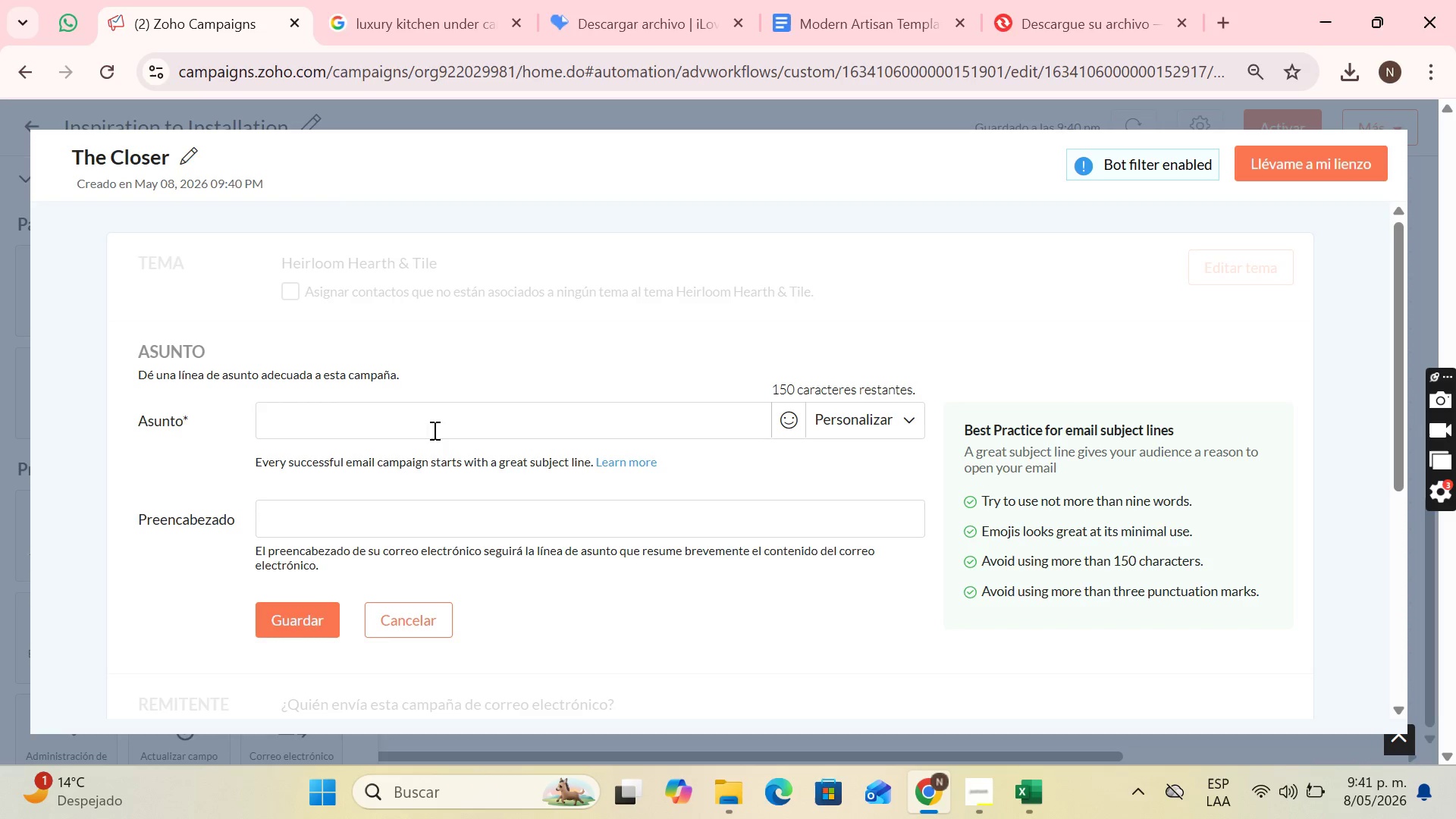 
left_click([989, 811])